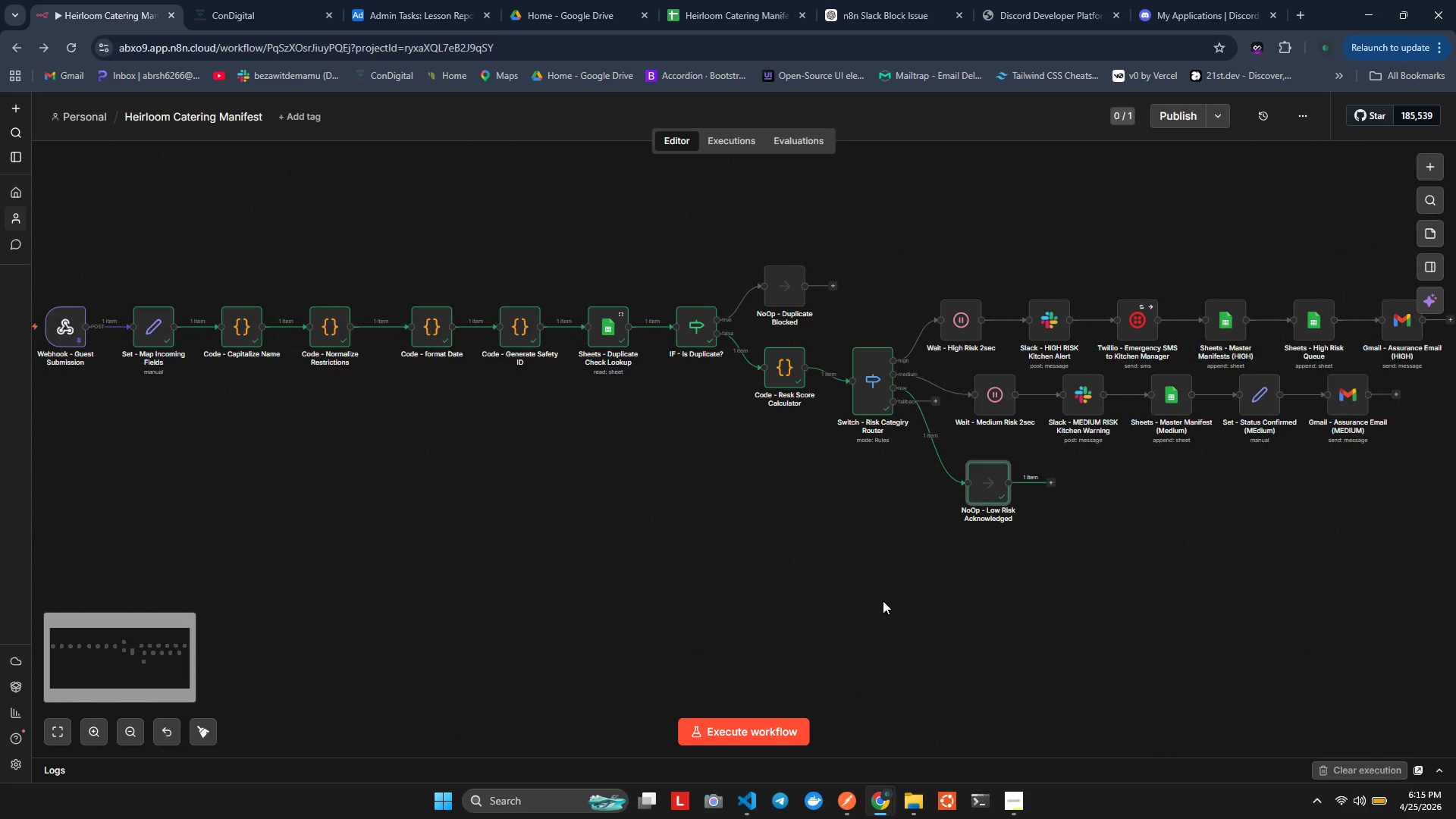 
hold_key(key=ShiftLeft, duration=2.05)
scroll: coordinate [883, 601], scroll_direction: none, amount: 0.0
 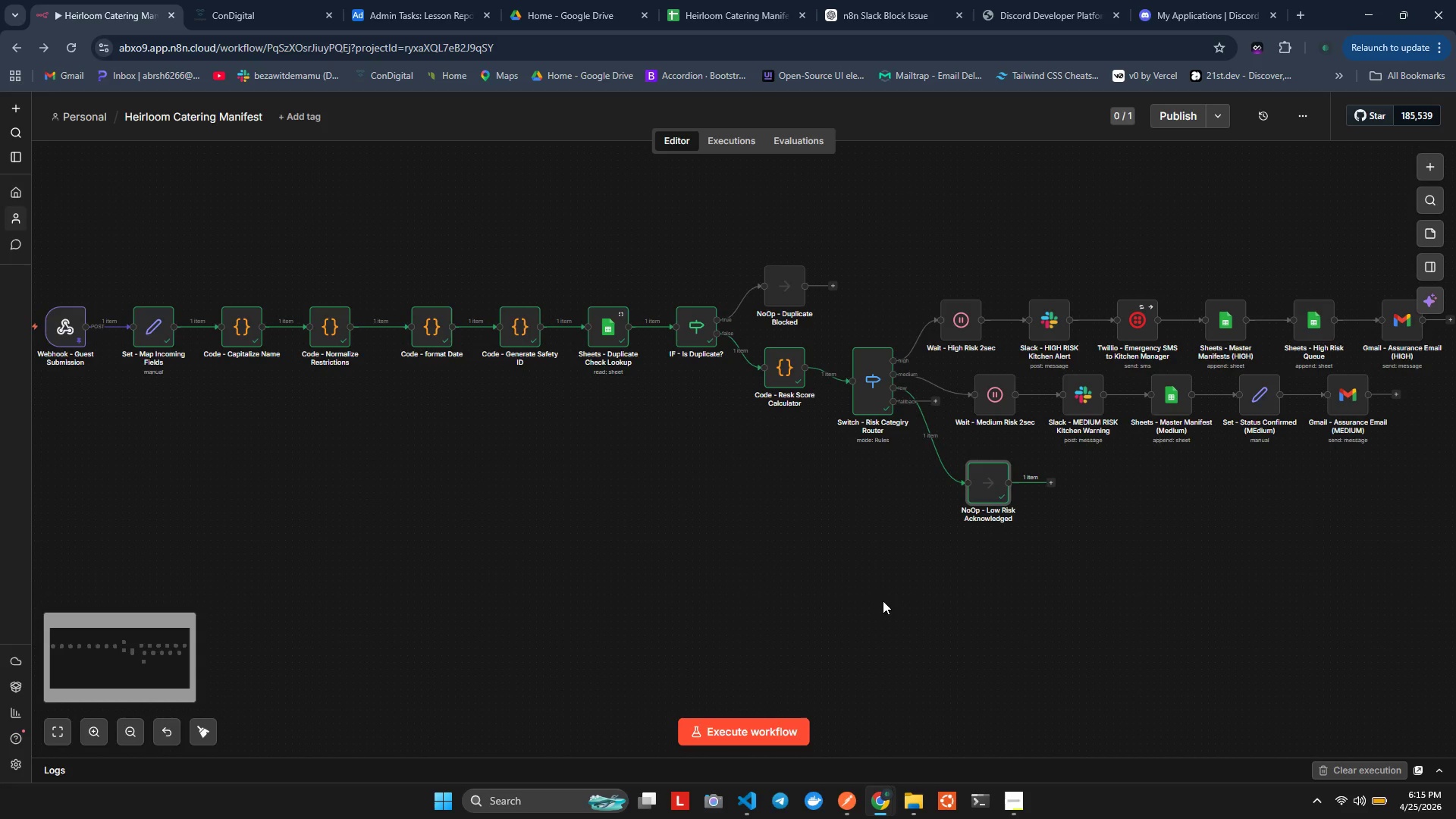 
scroll: coordinate [883, 601], scroll_direction: down, amount: 2.0
 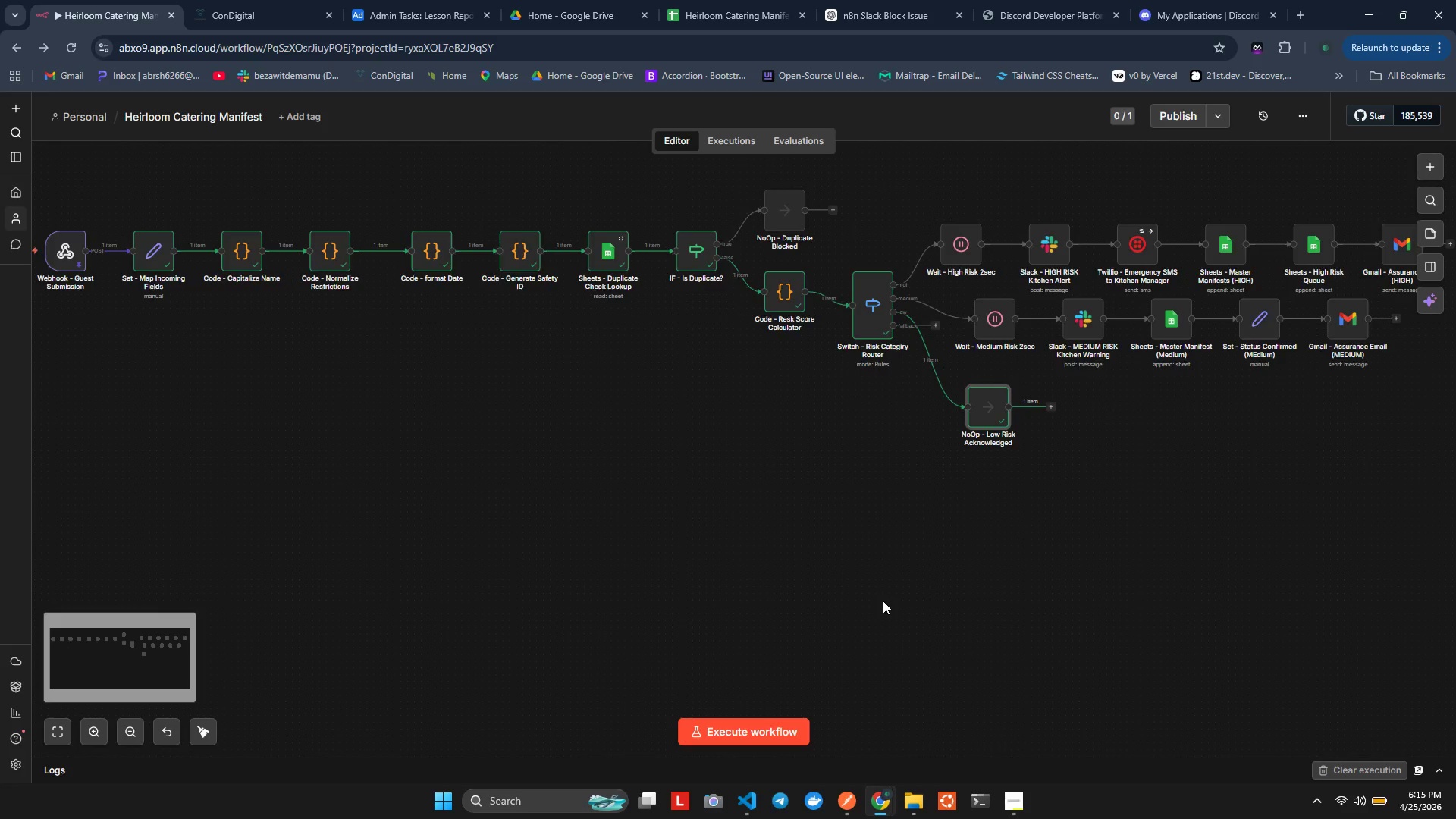 
scroll: coordinate [883, 601], scroll_direction: up, amount: 3.0
 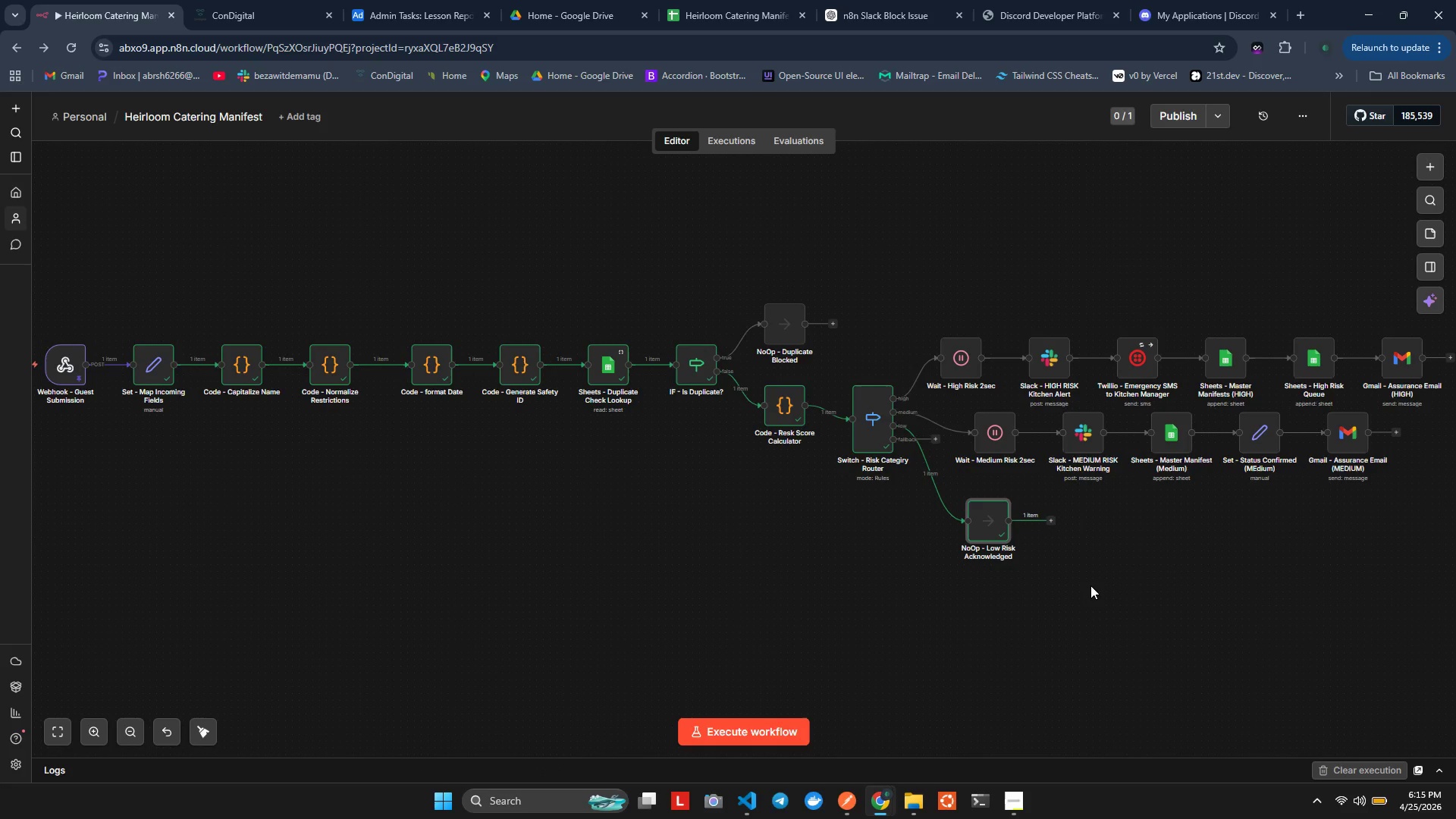 
wait(5.42)
 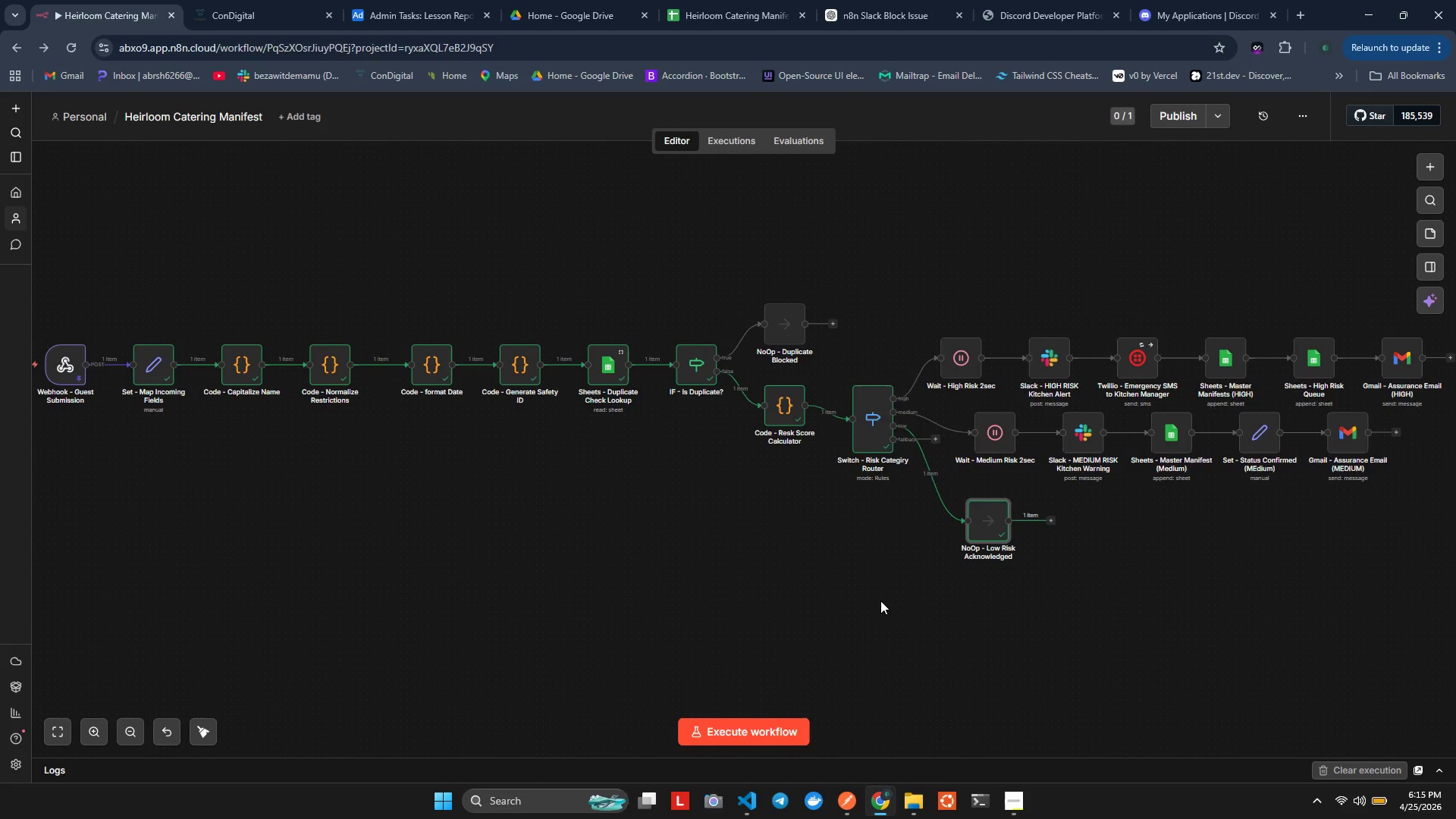 
hold_key(key=ControlLeft, duration=0.73)
scroll: coordinate [1083, 527], scroll_direction: up, amount: 7.0
 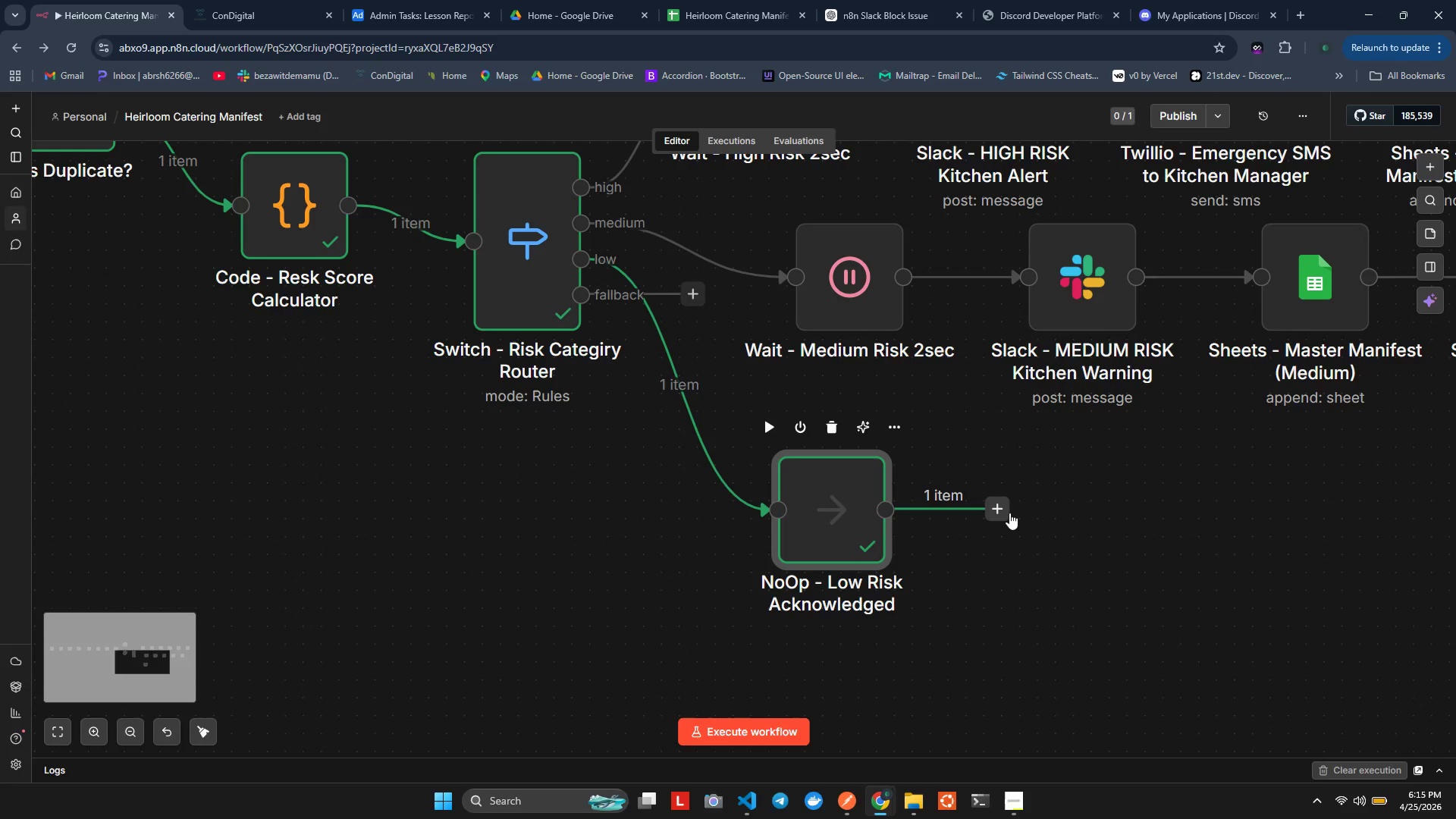 
left_click([1005, 510])
 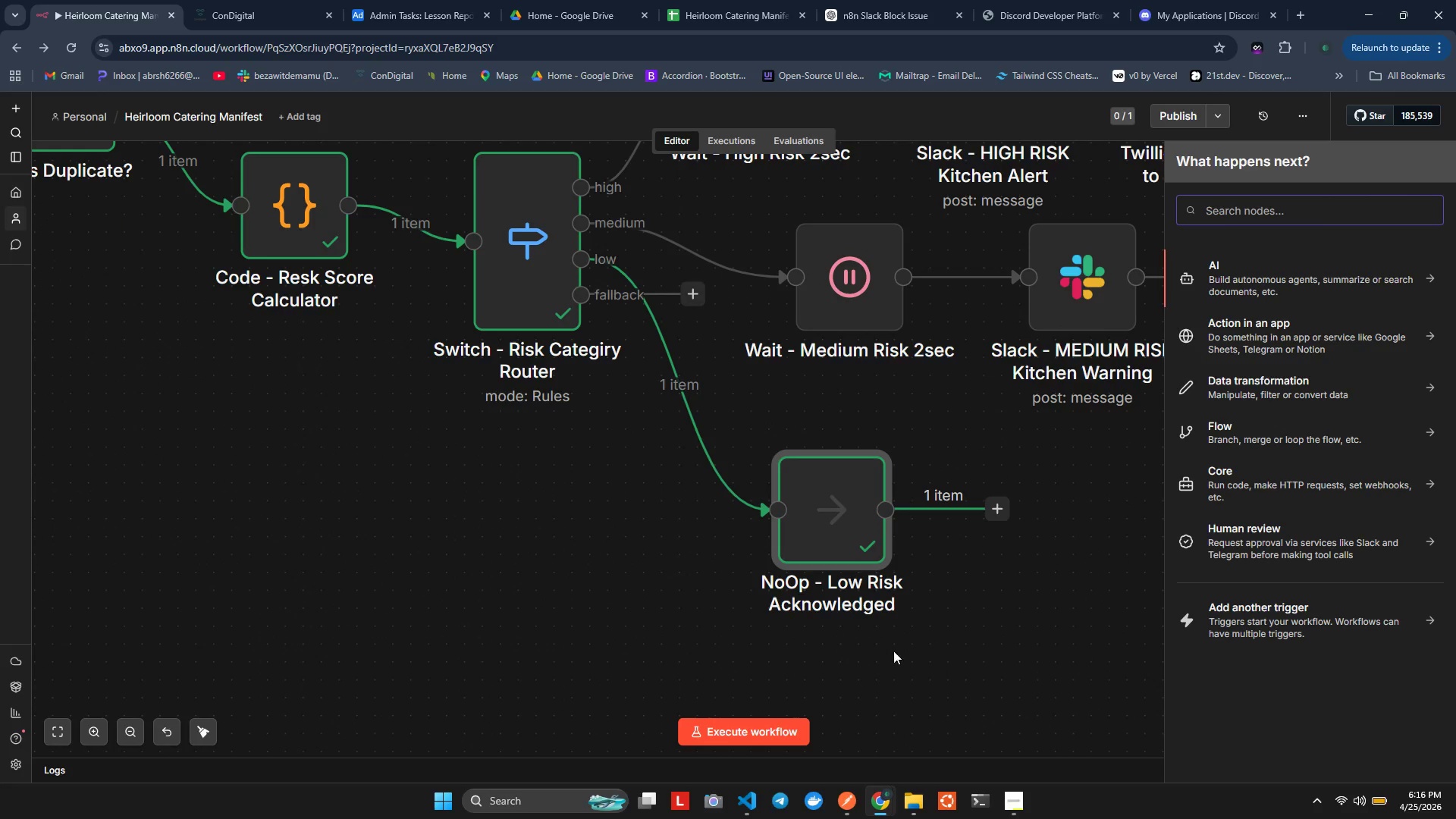 
wait(8.14)
 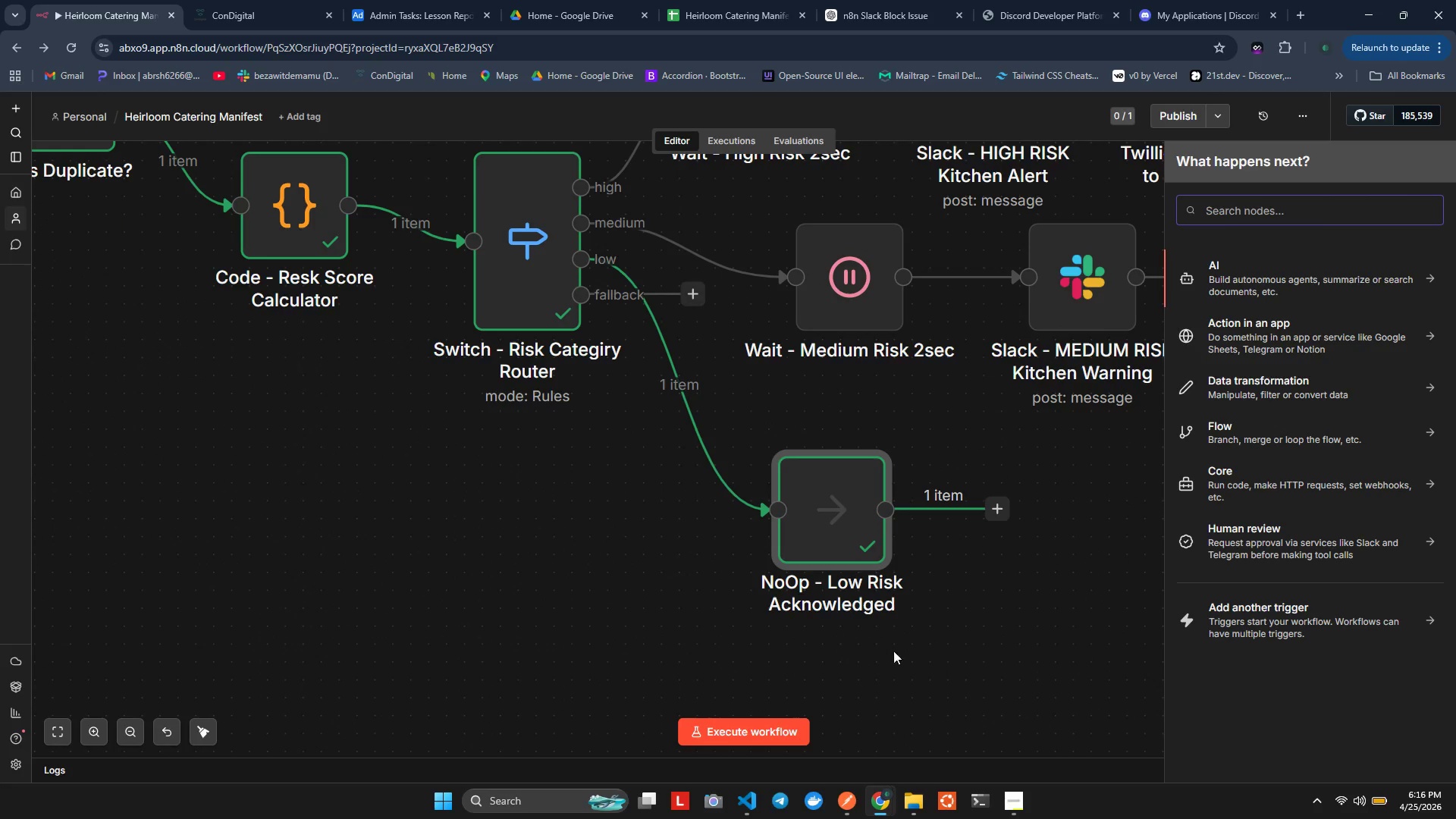 
hold_key(key=ShiftLeft, duration=1.03)
scroll: coordinate [1007, 557], scroll_direction: down, amount: 7.0
 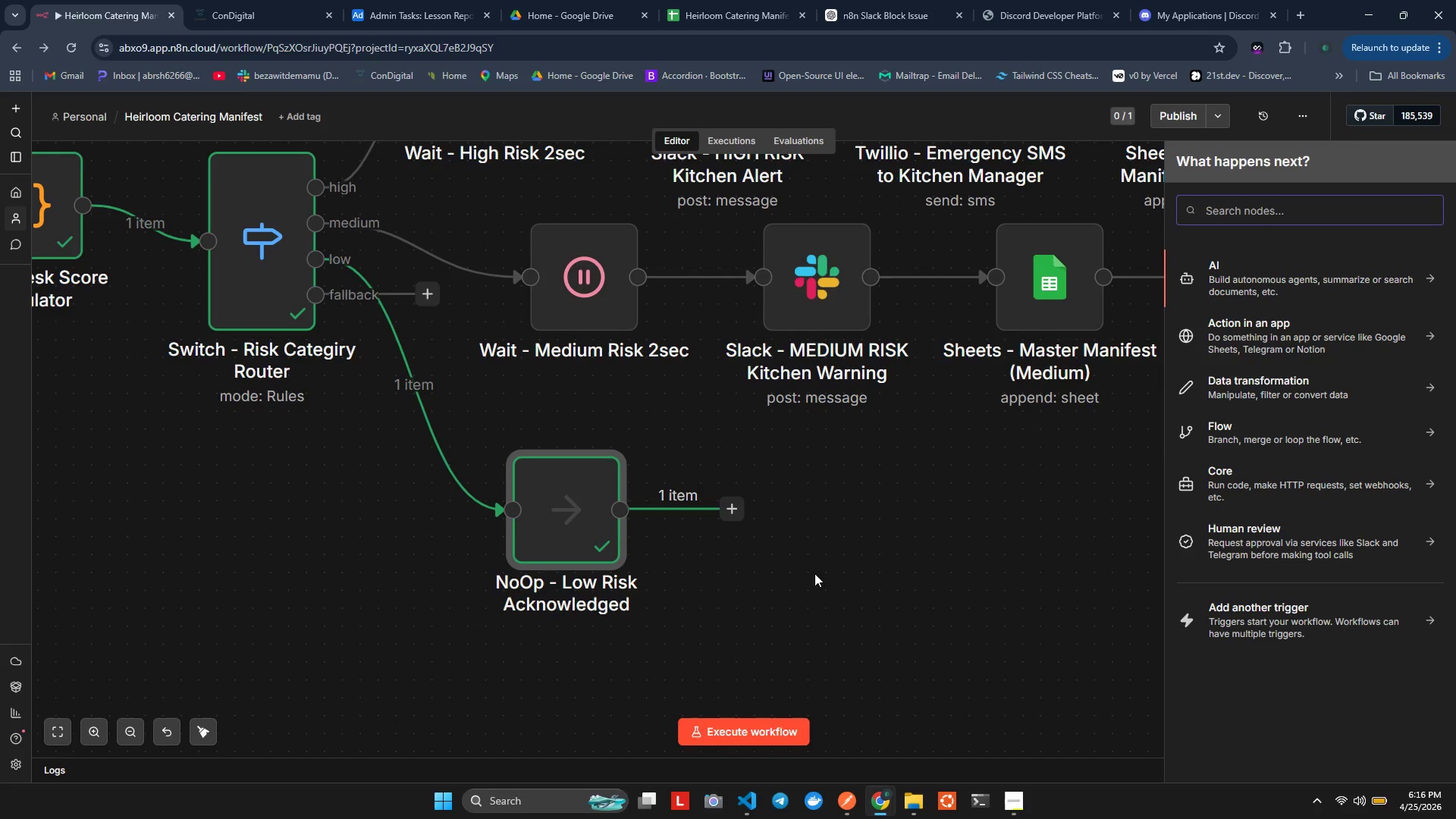 
wait(13.34)
 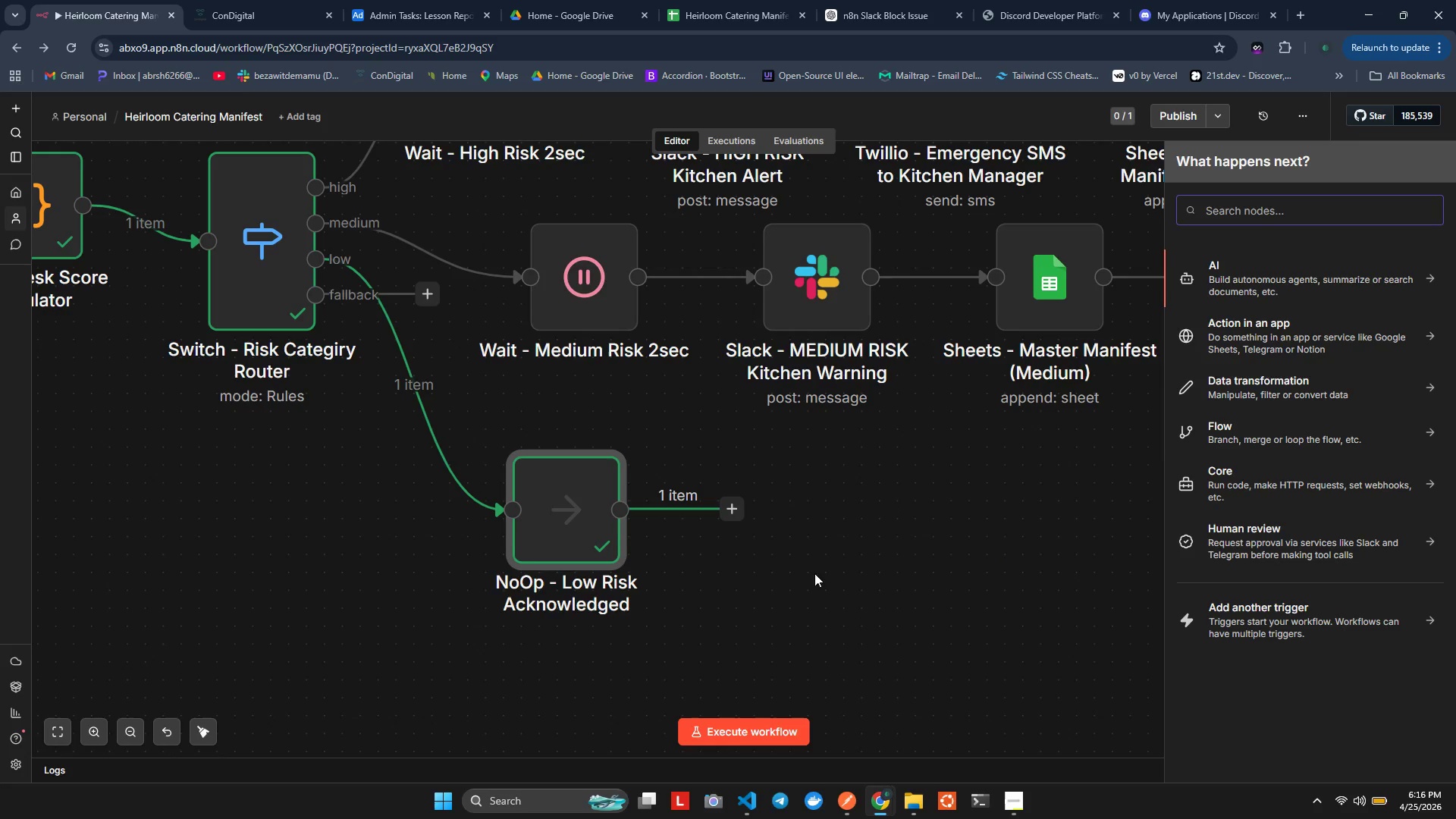 
type(google)
 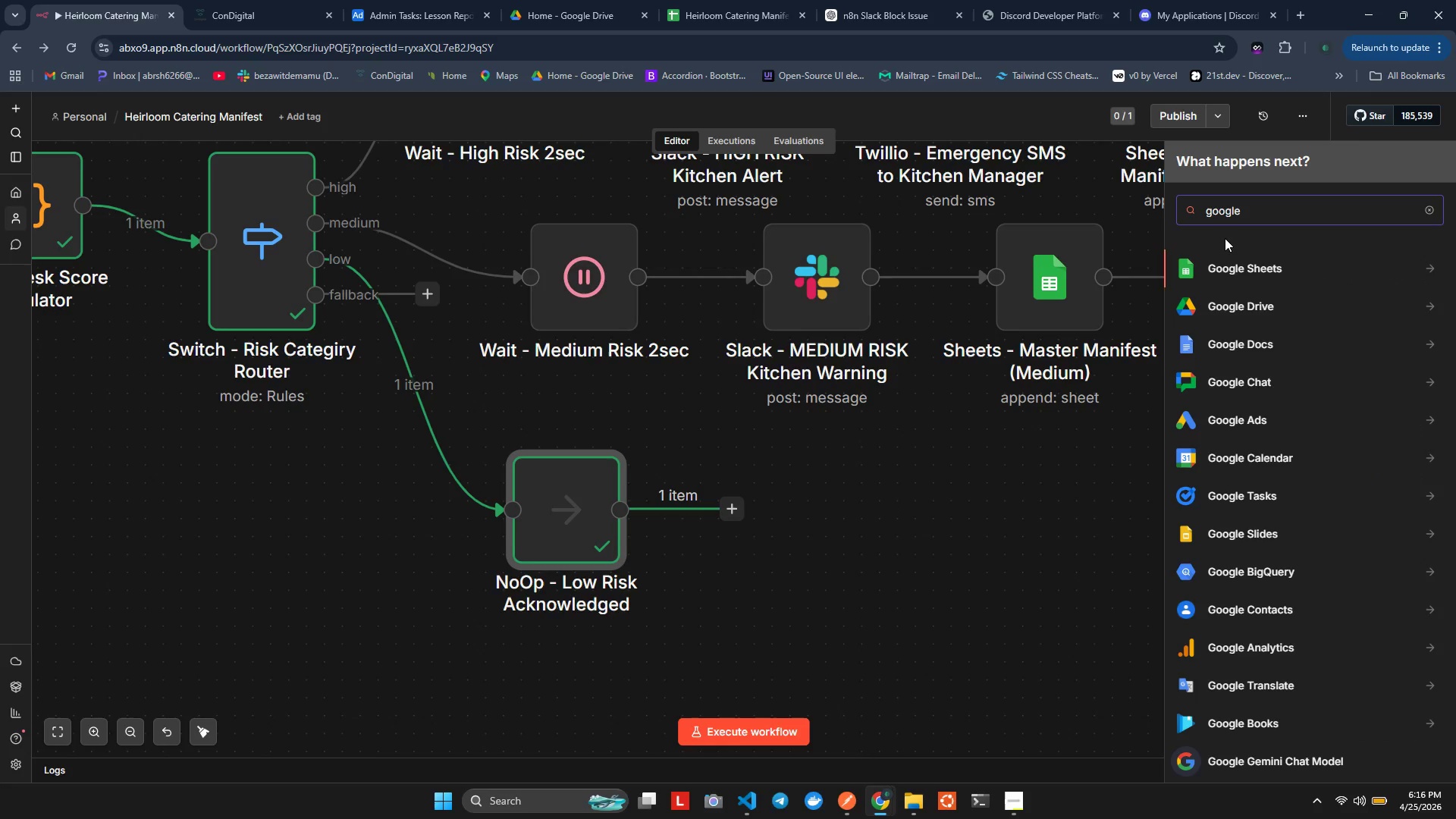 
key(Enter)
 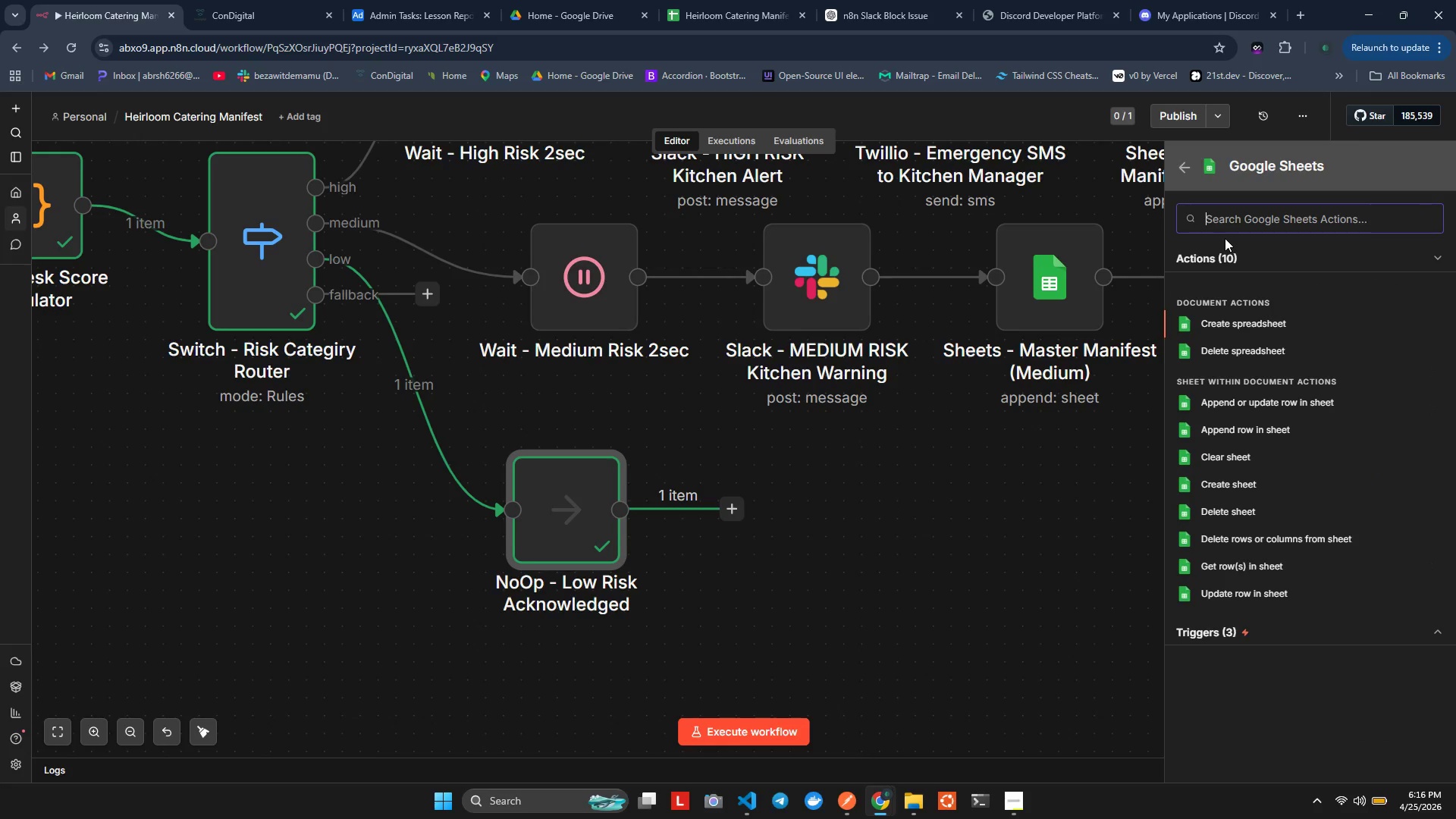 
key(ArrowDown)
 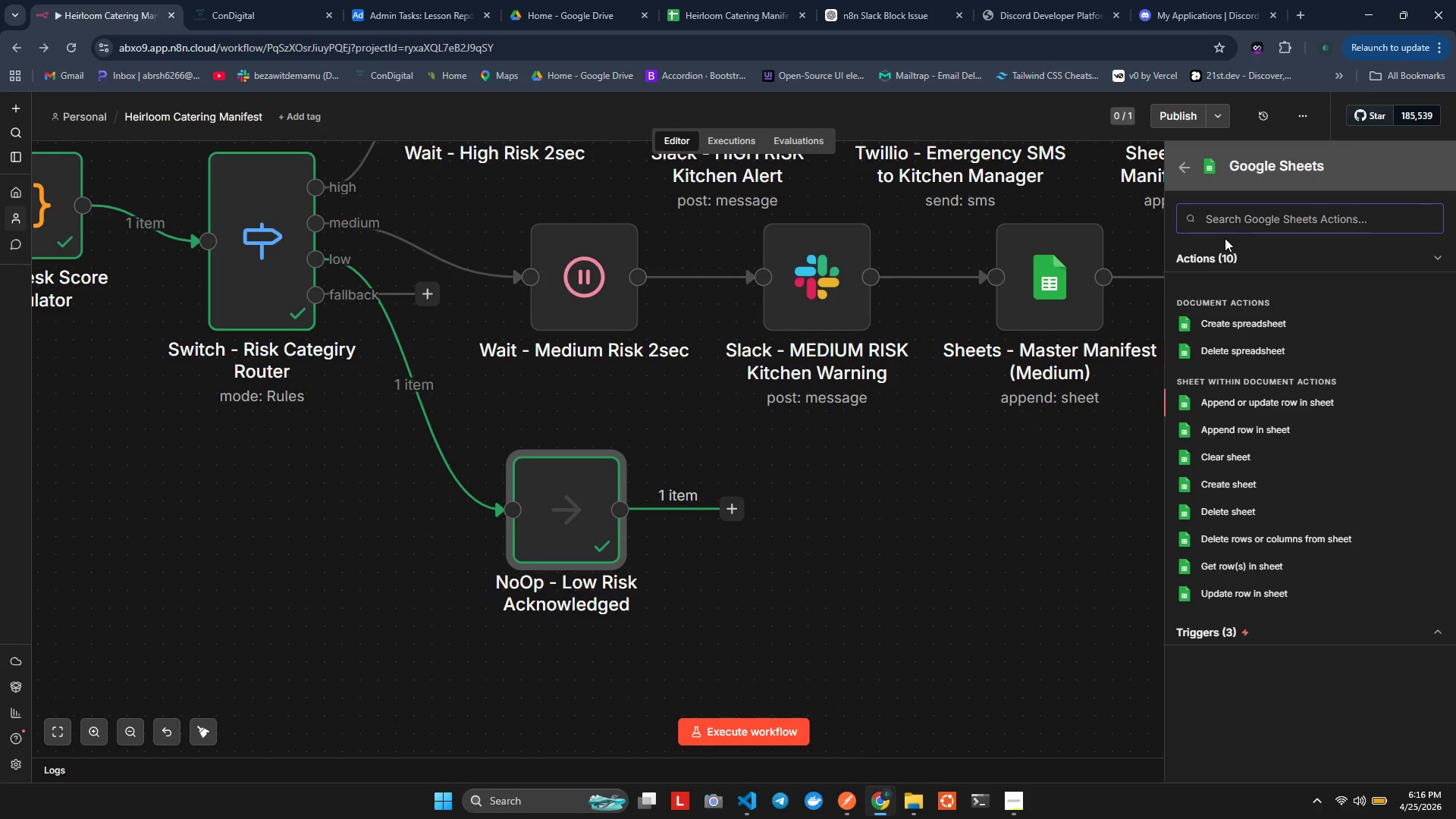 
key(ArrowDown)
 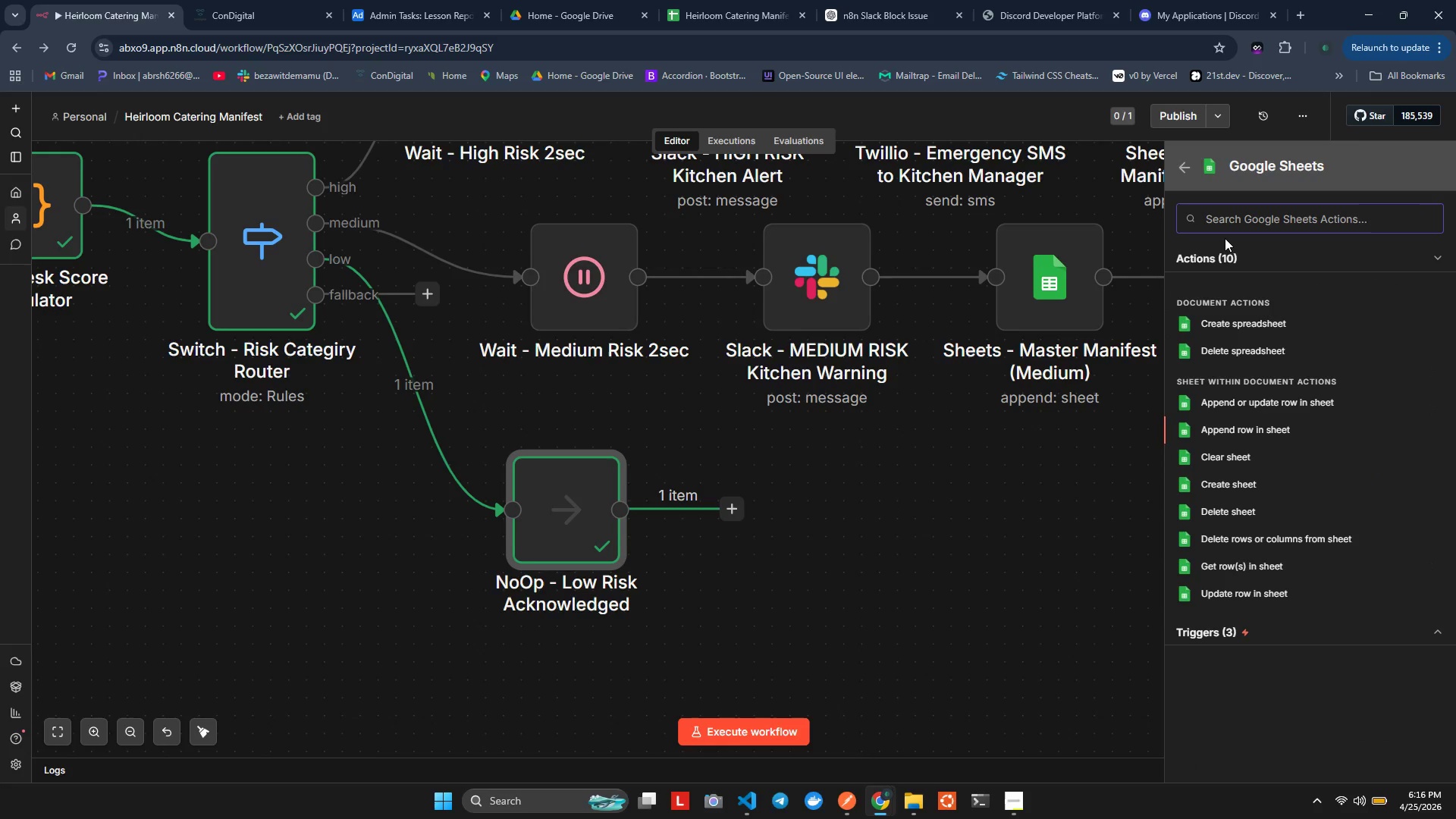 
key(ArrowDown)
 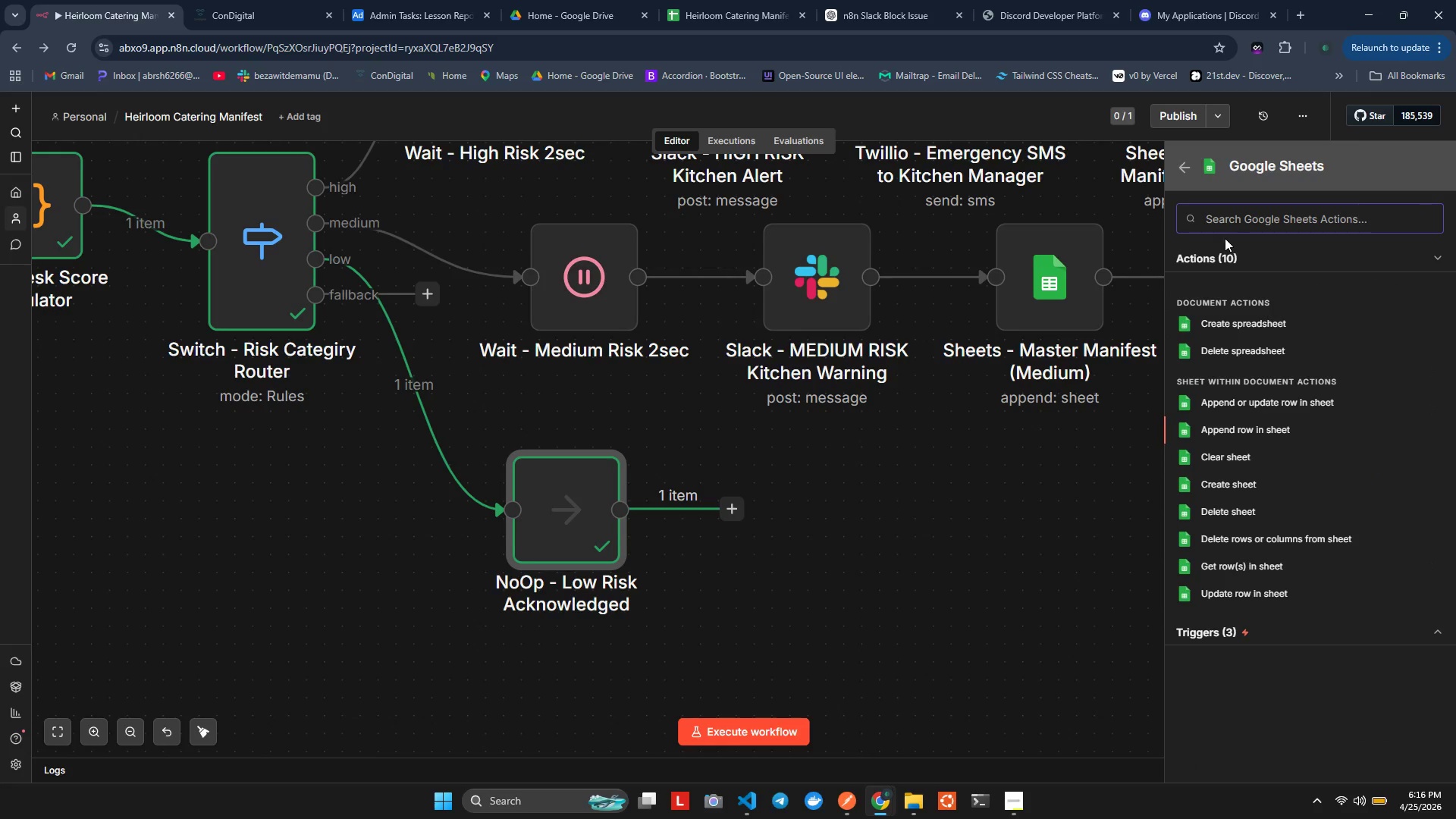 
key(ArrowDown)
 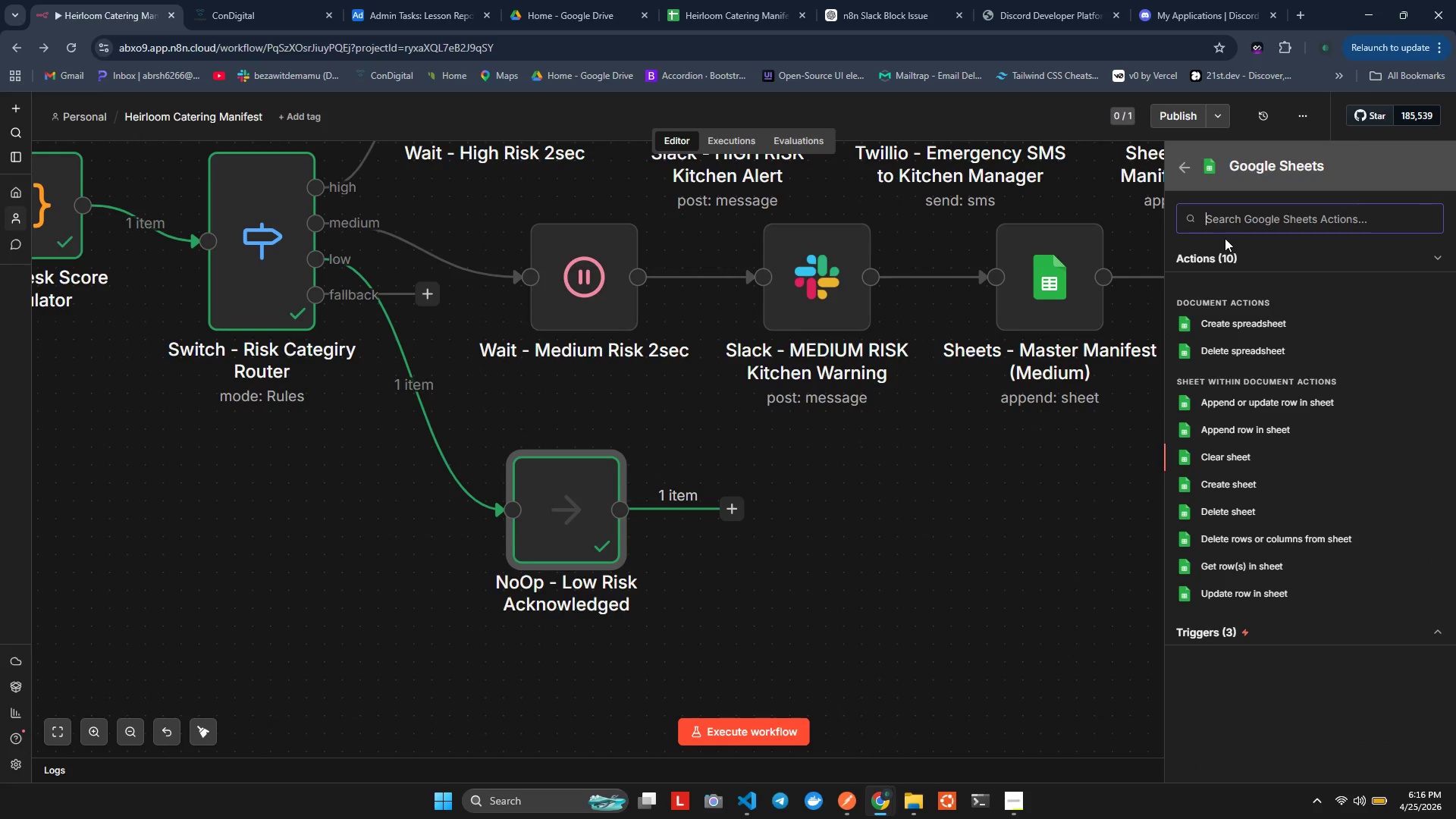 
key(ArrowUp)
 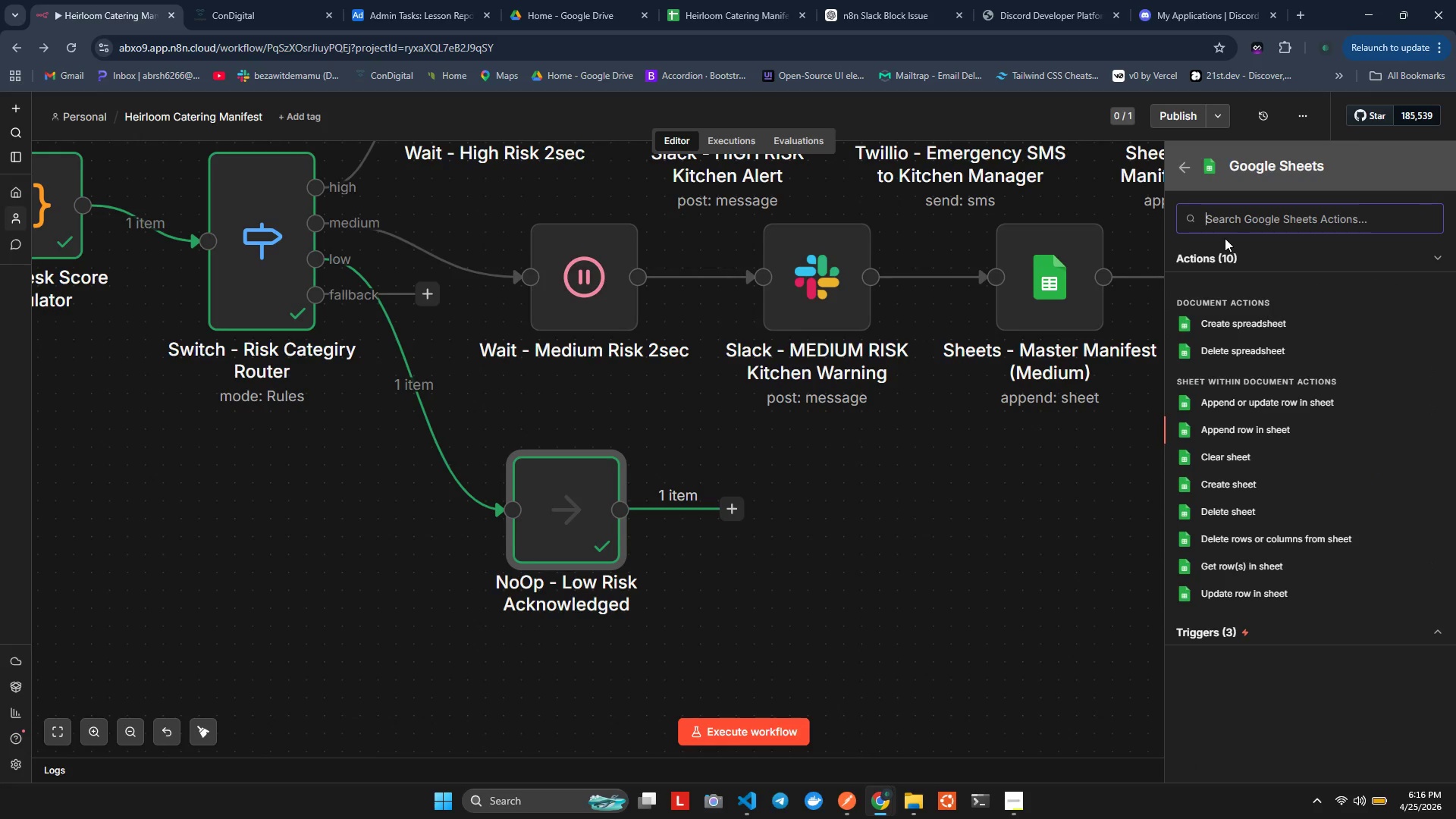 
key(Enter)
 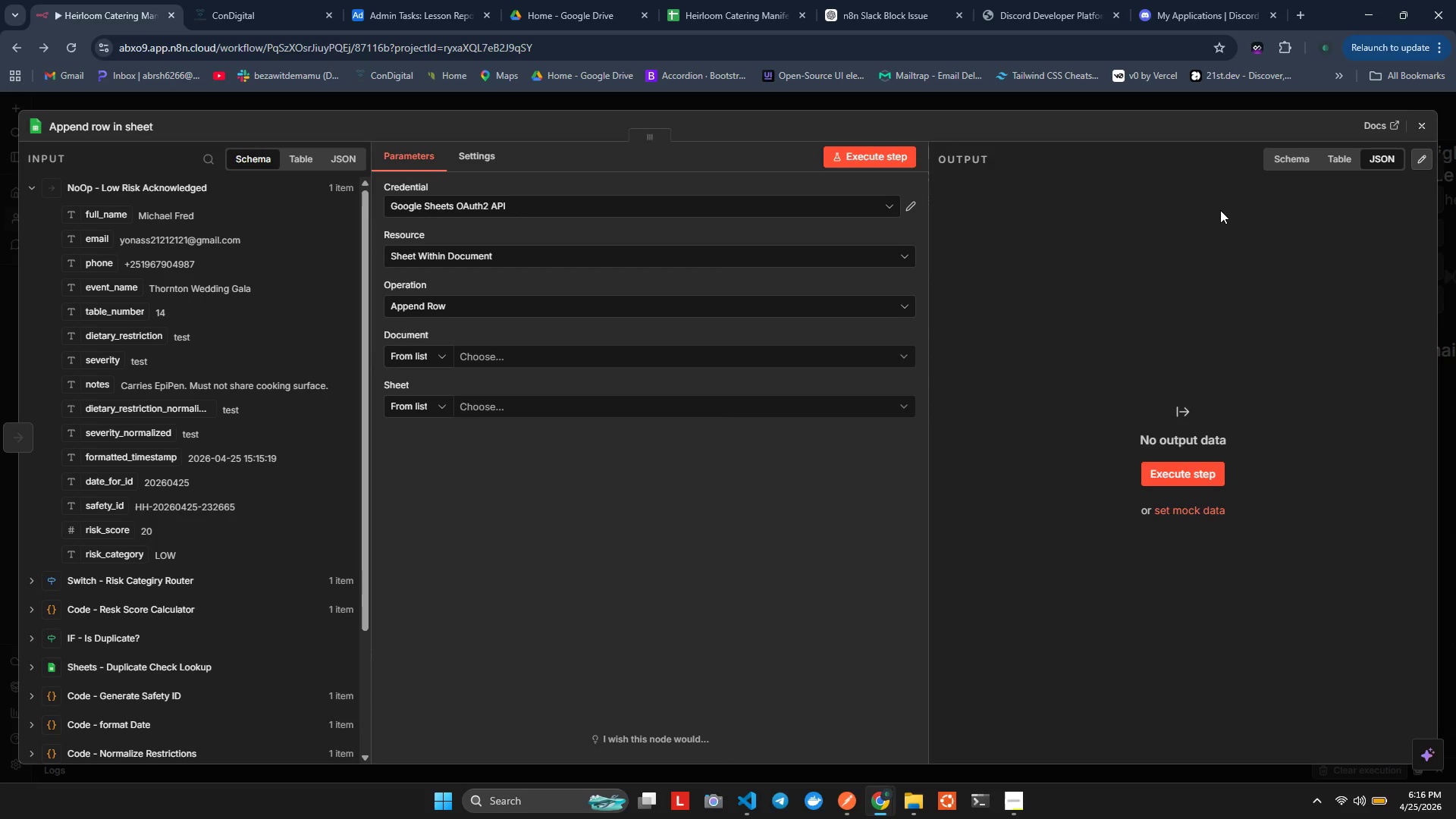 
wait(11.59)
 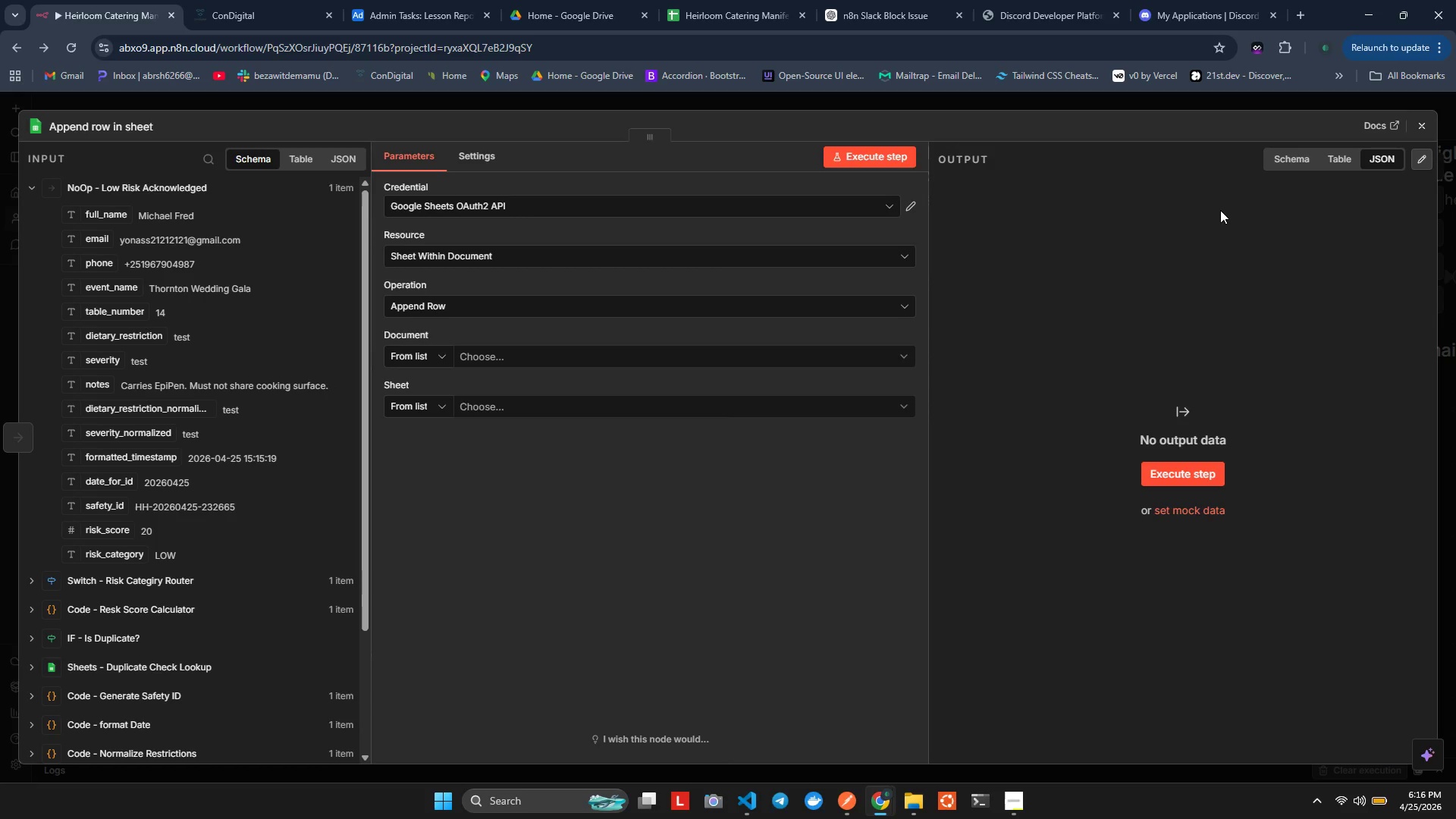 
mouse_move([450, 368])
 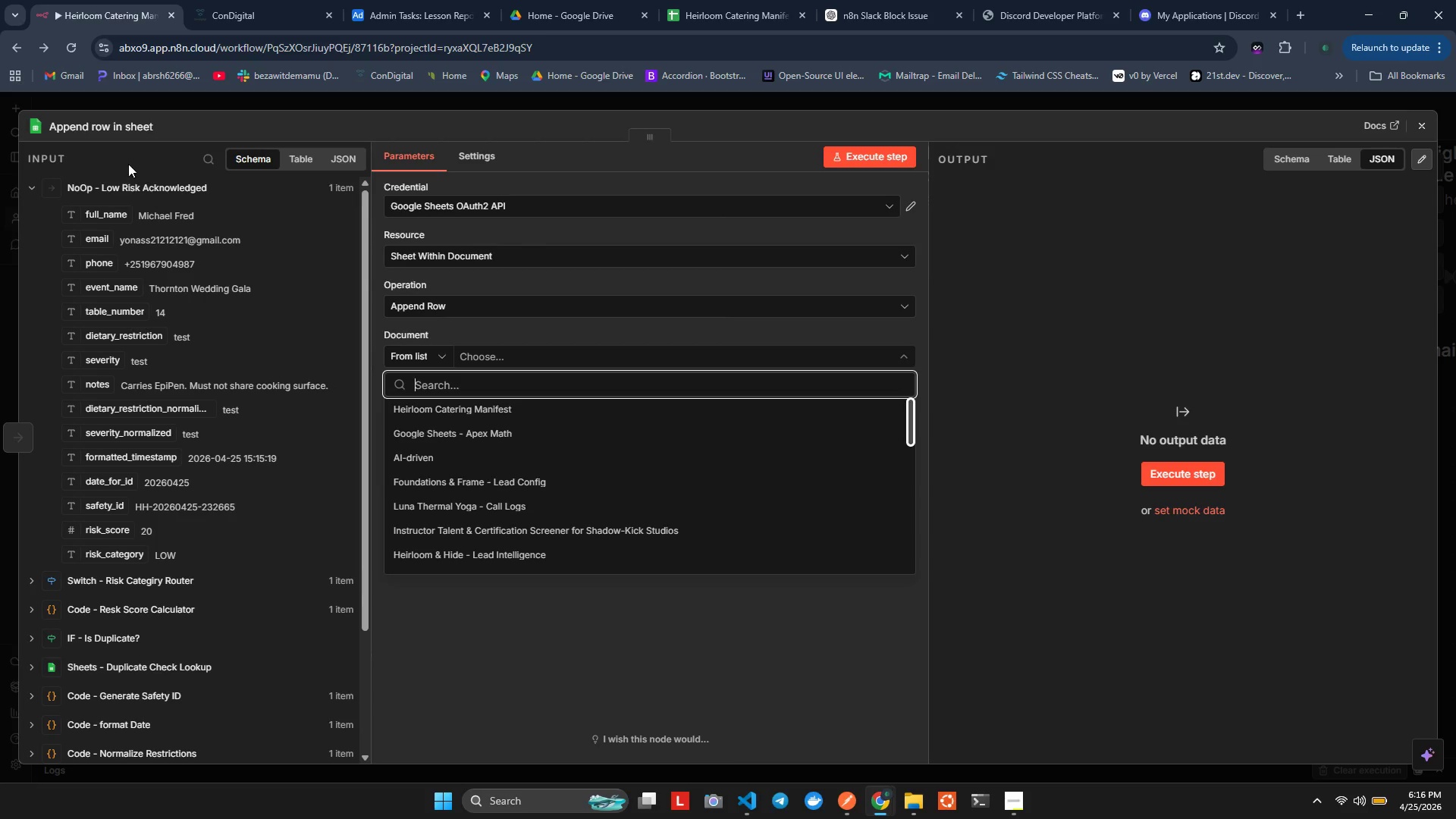 
left_click([97, 124])
 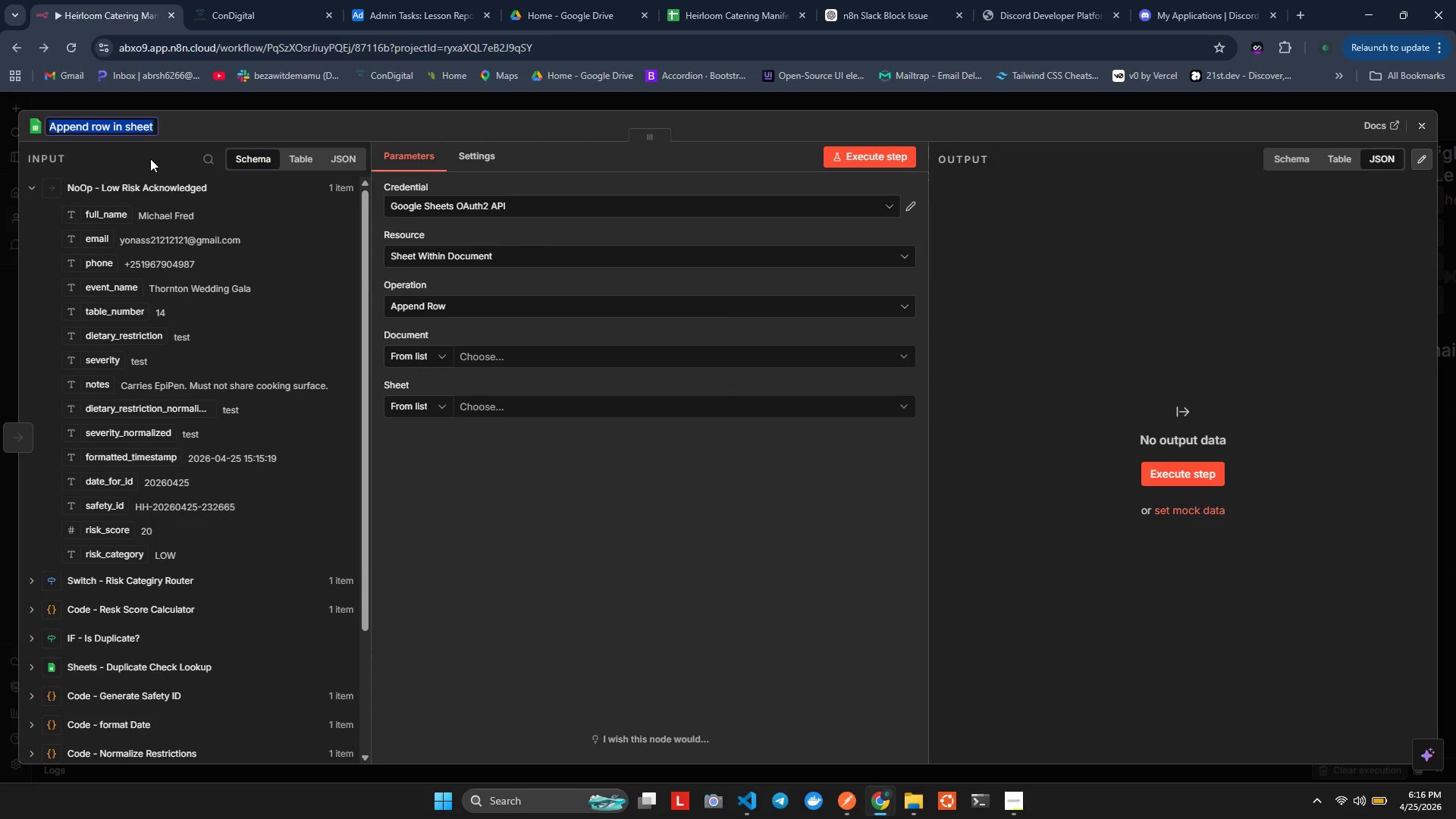 
hold_key(key=ShiftLeft, duration=1.91)
 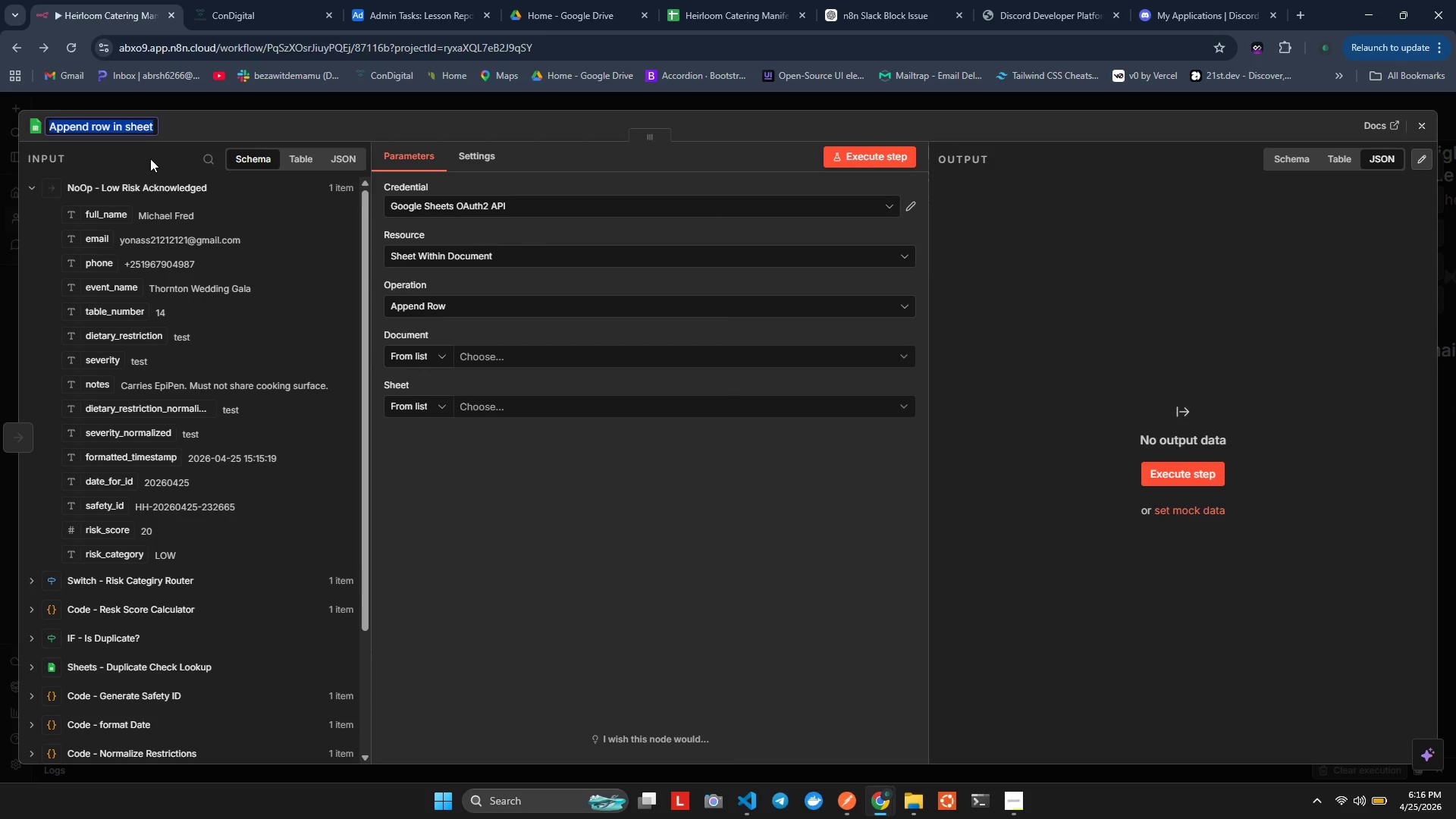 
type(Sheets - Master Manifest (Lo)
key(Backspace)
type(OW))
 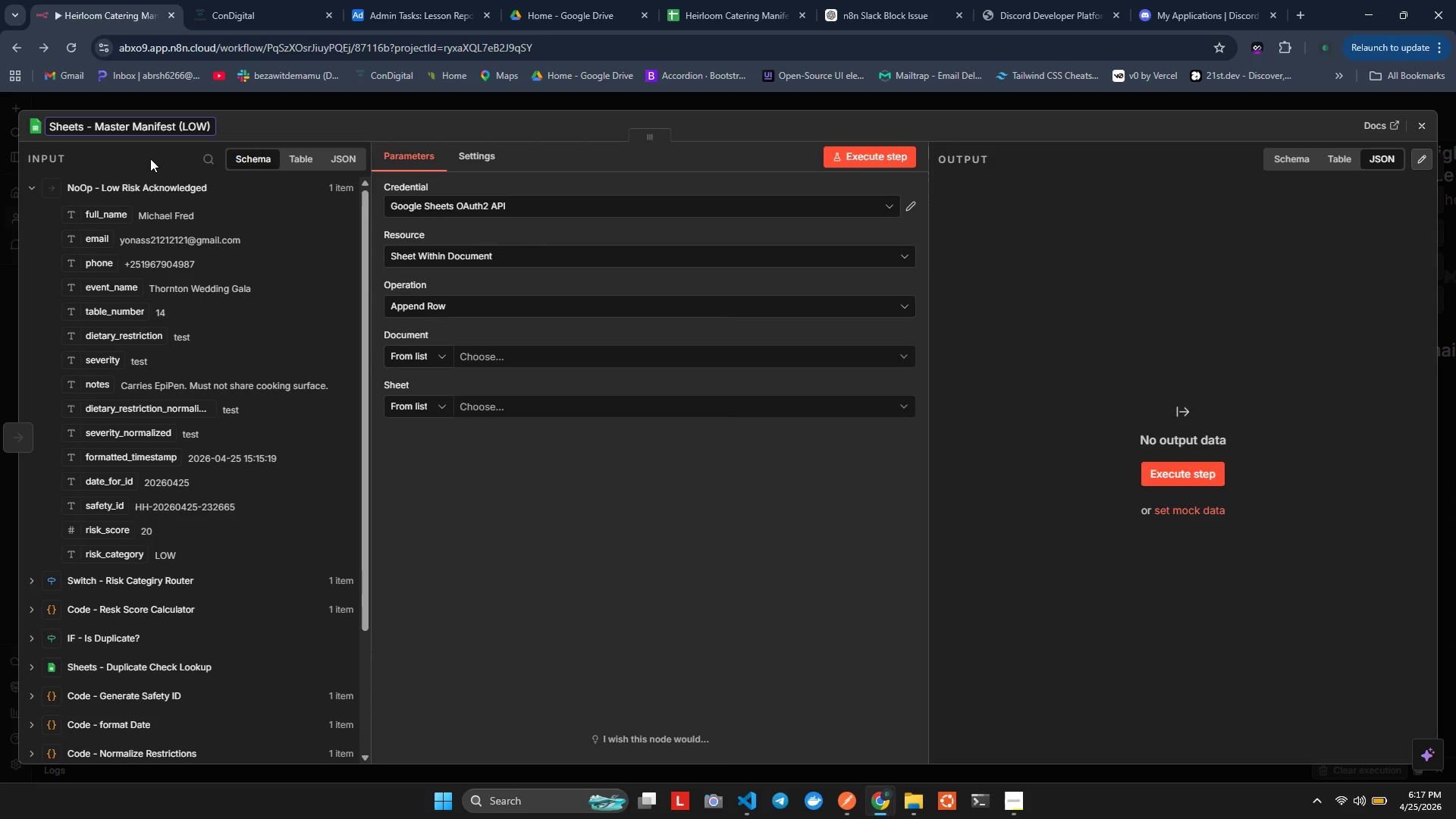 
wait(102.97)
 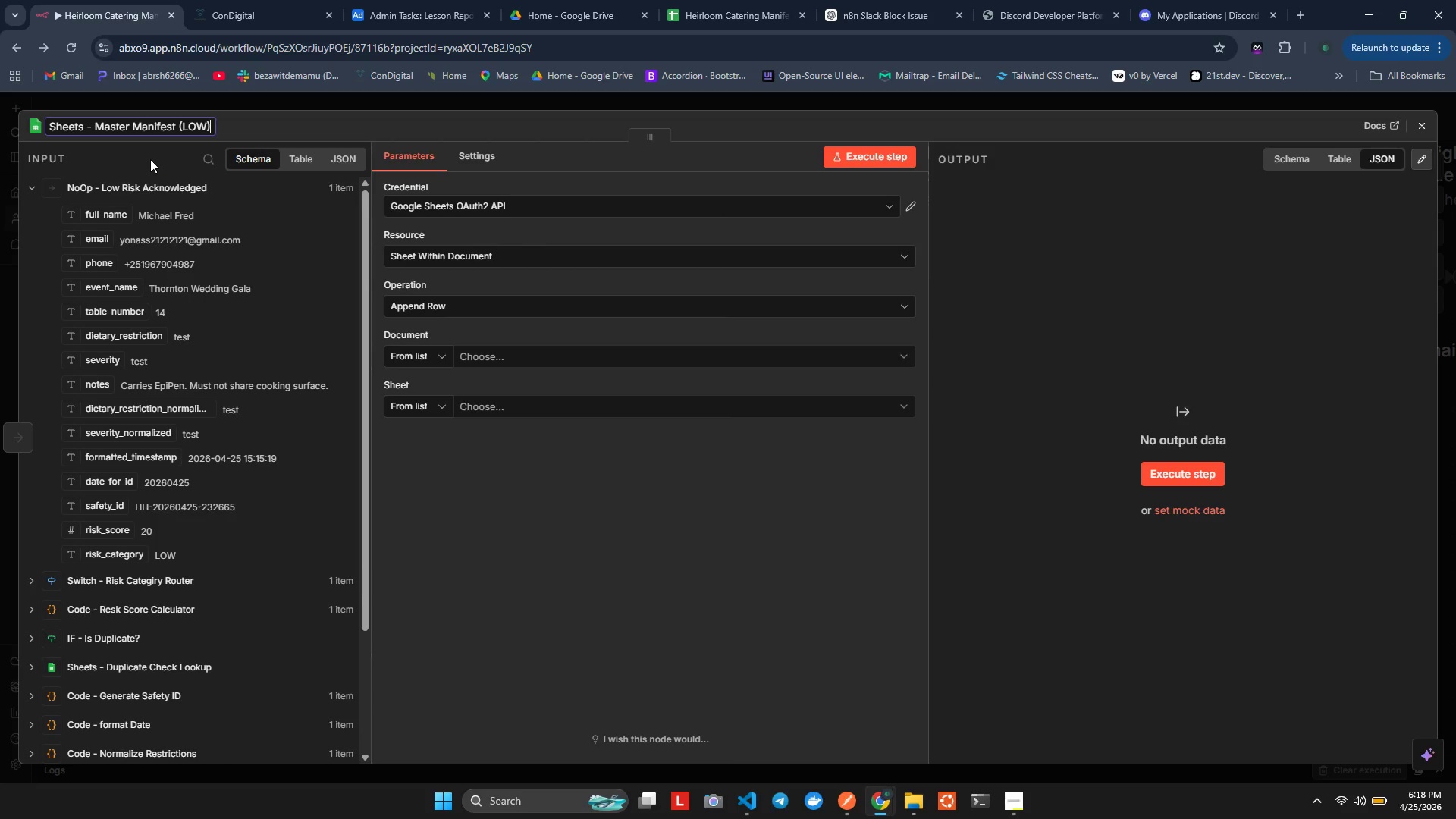 
left_click([1455, 0])
 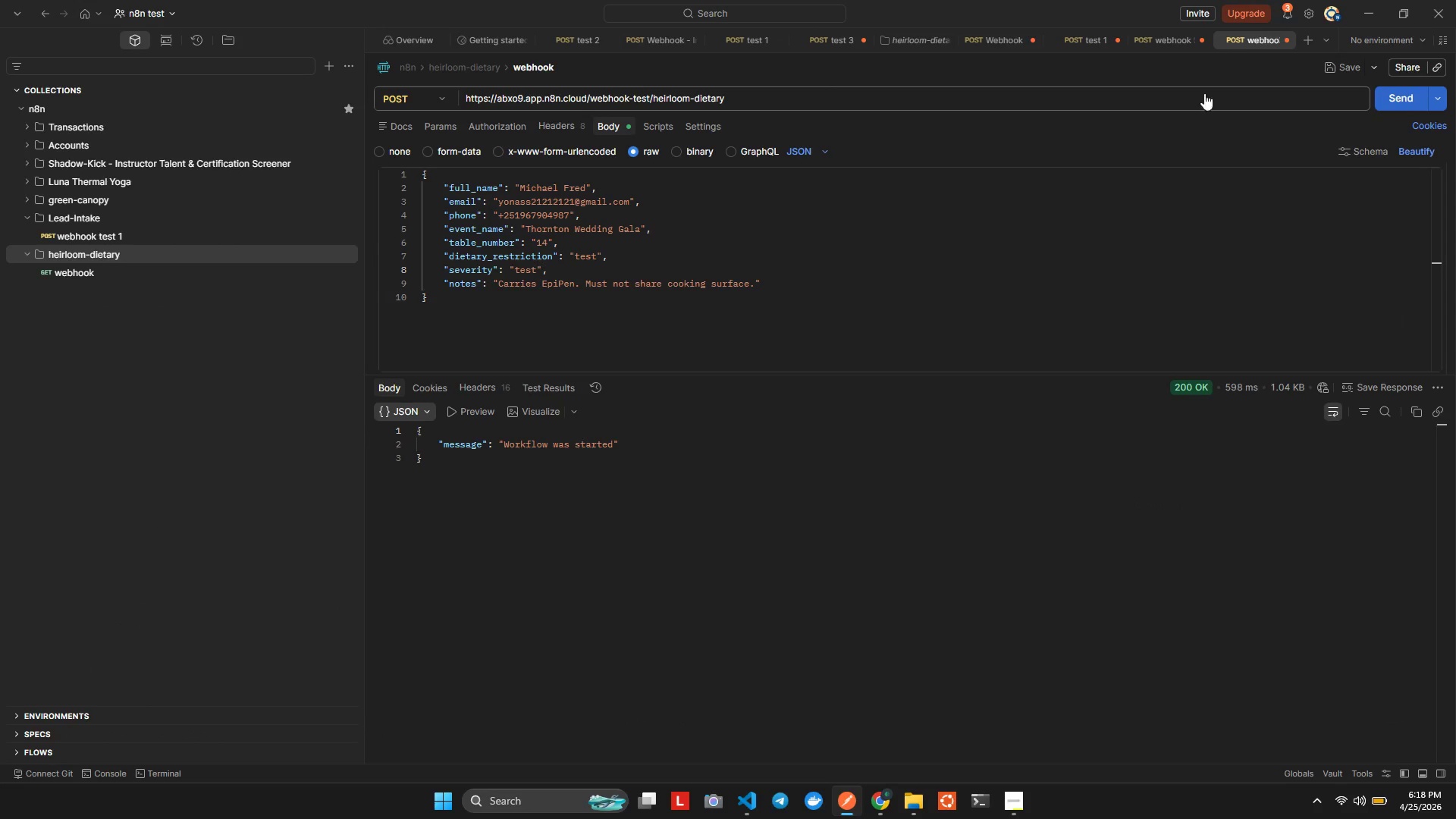 
key(Alt+AltLeft)
 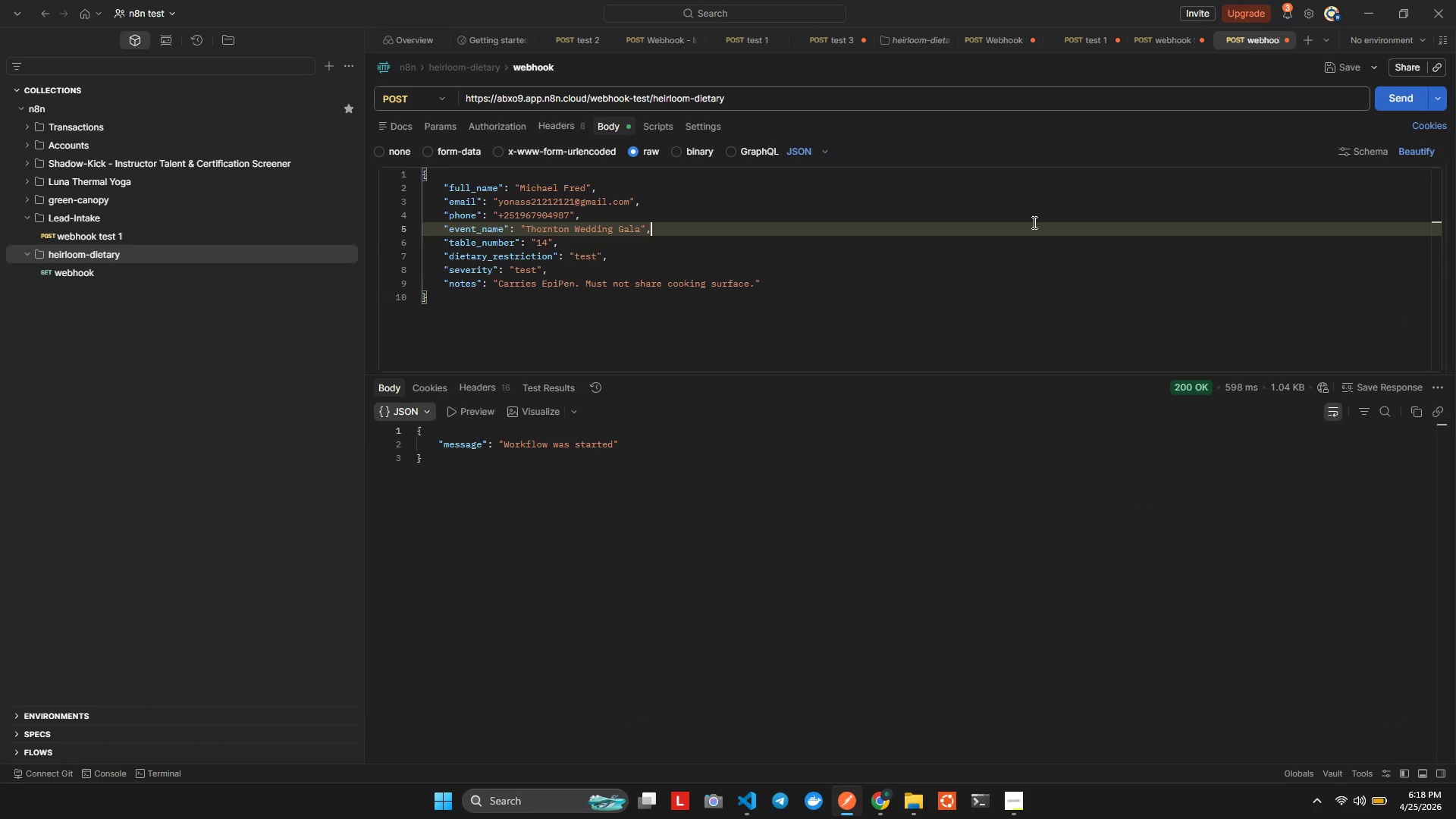 
key(Alt+Tab)